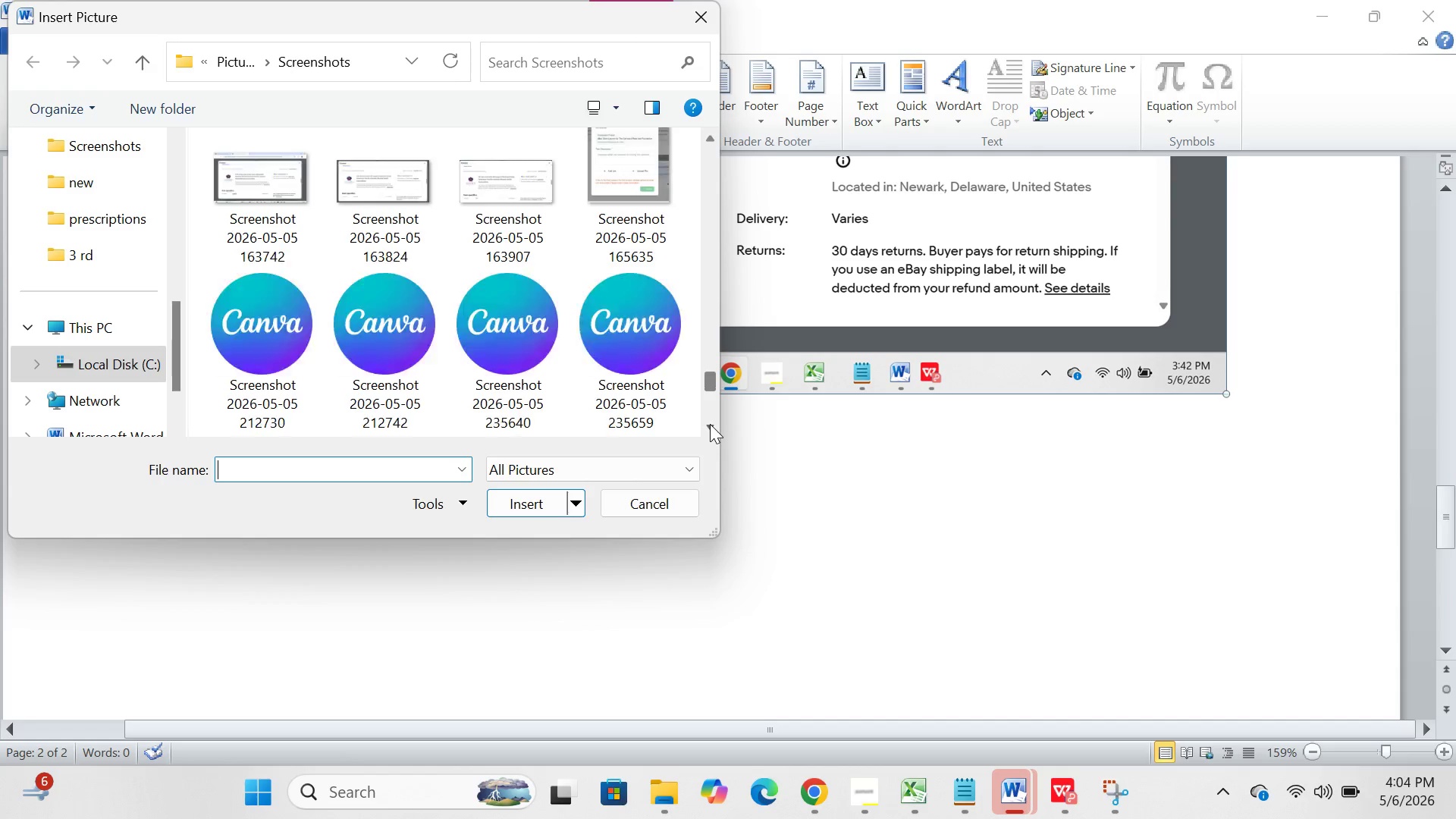 
double_click([710, 424])
 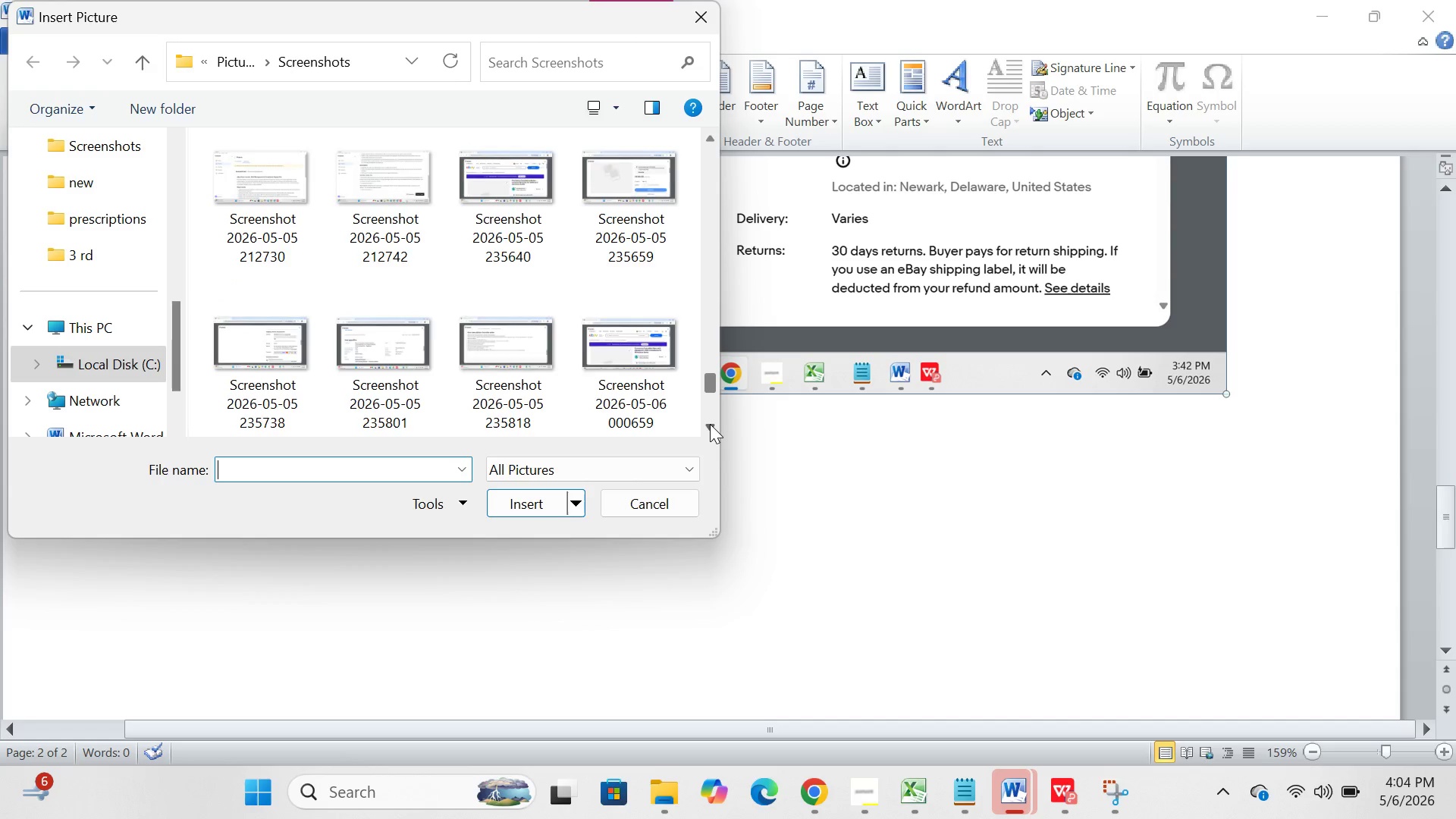 
double_click([710, 424])
 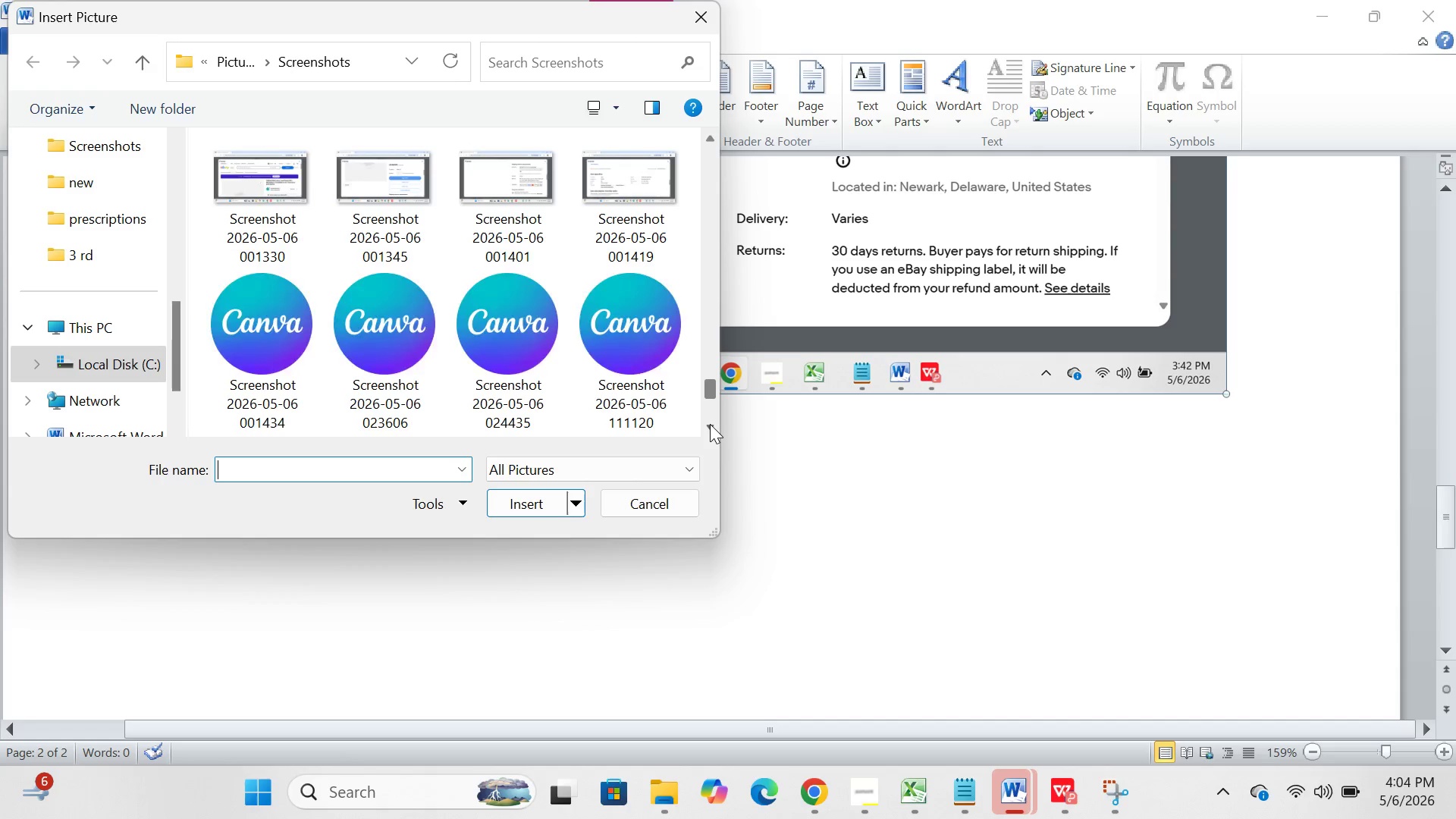 
triple_click([710, 424])
 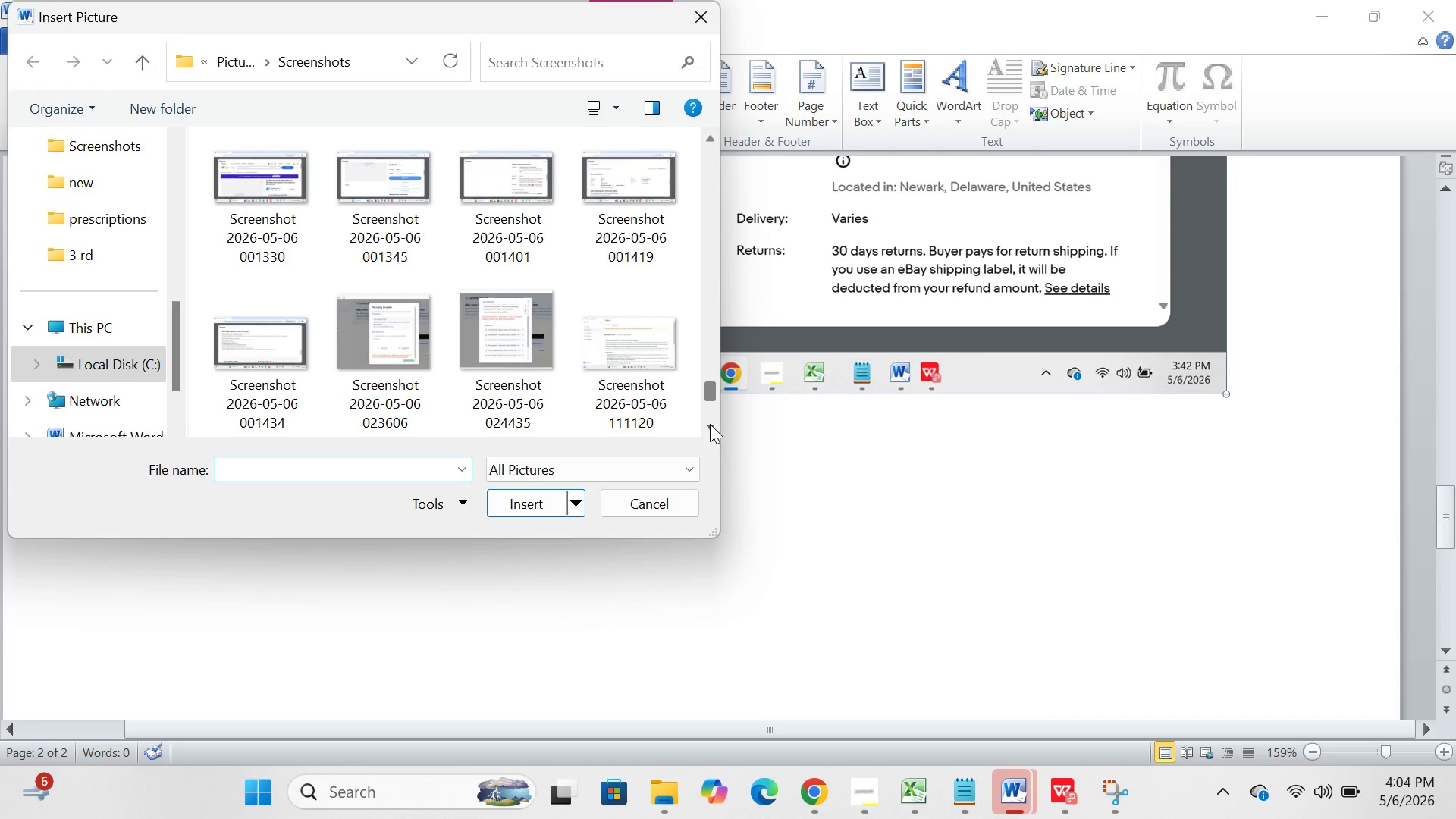 
triple_click([710, 424])
 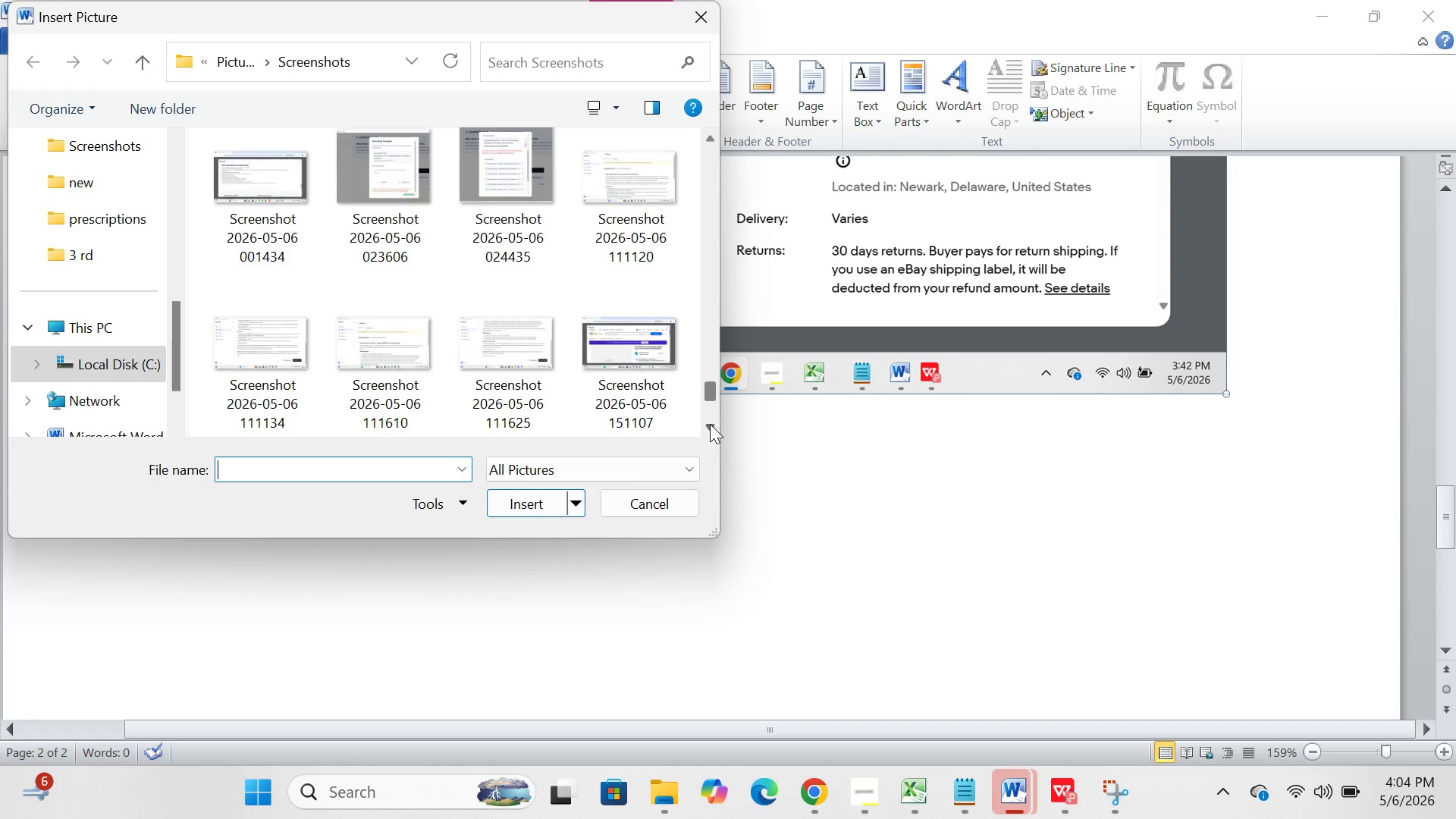 
triple_click([710, 424])
 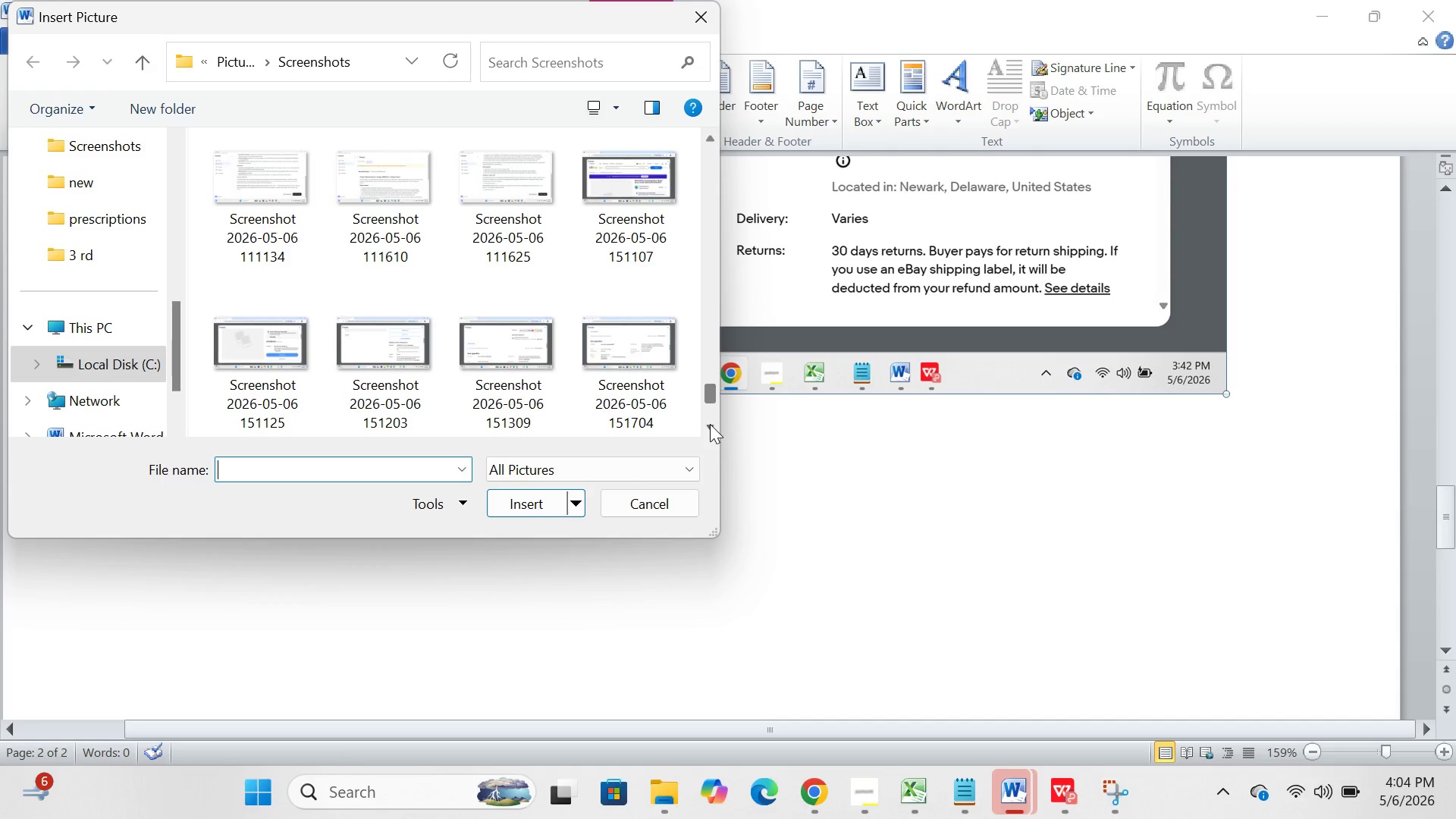 
triple_click([710, 424])
 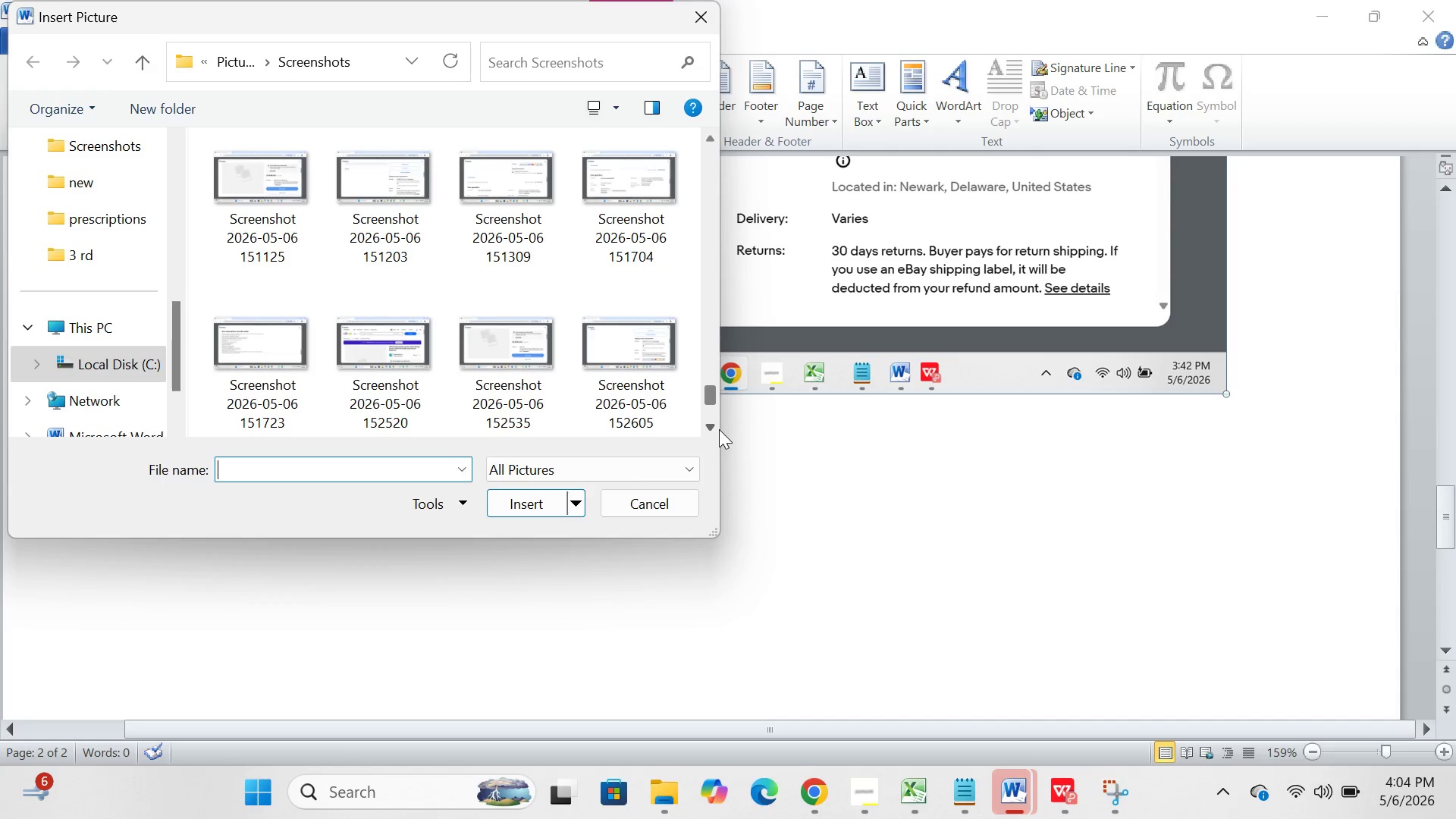 
left_click([714, 425])
 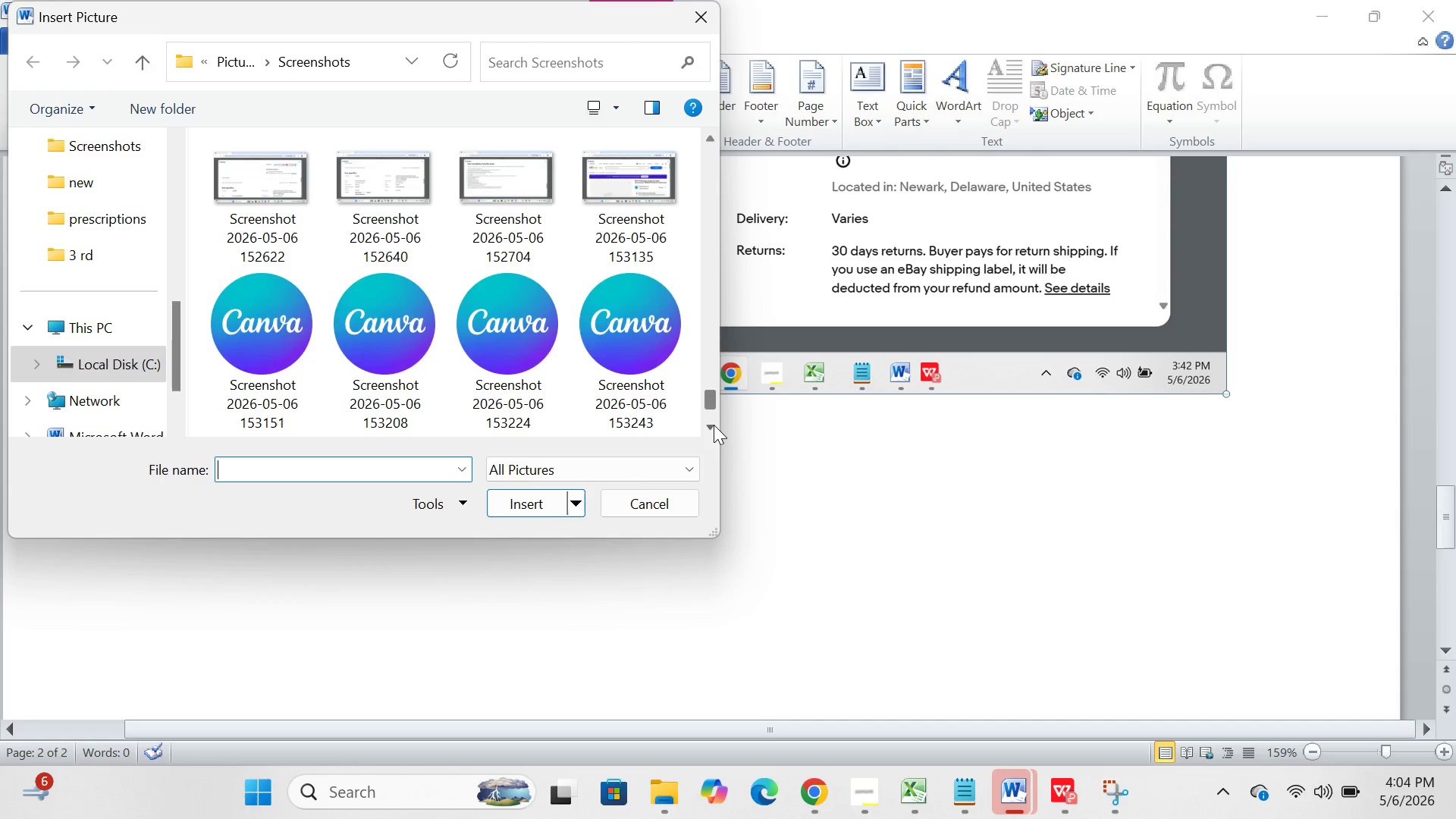 
left_click([714, 425])
 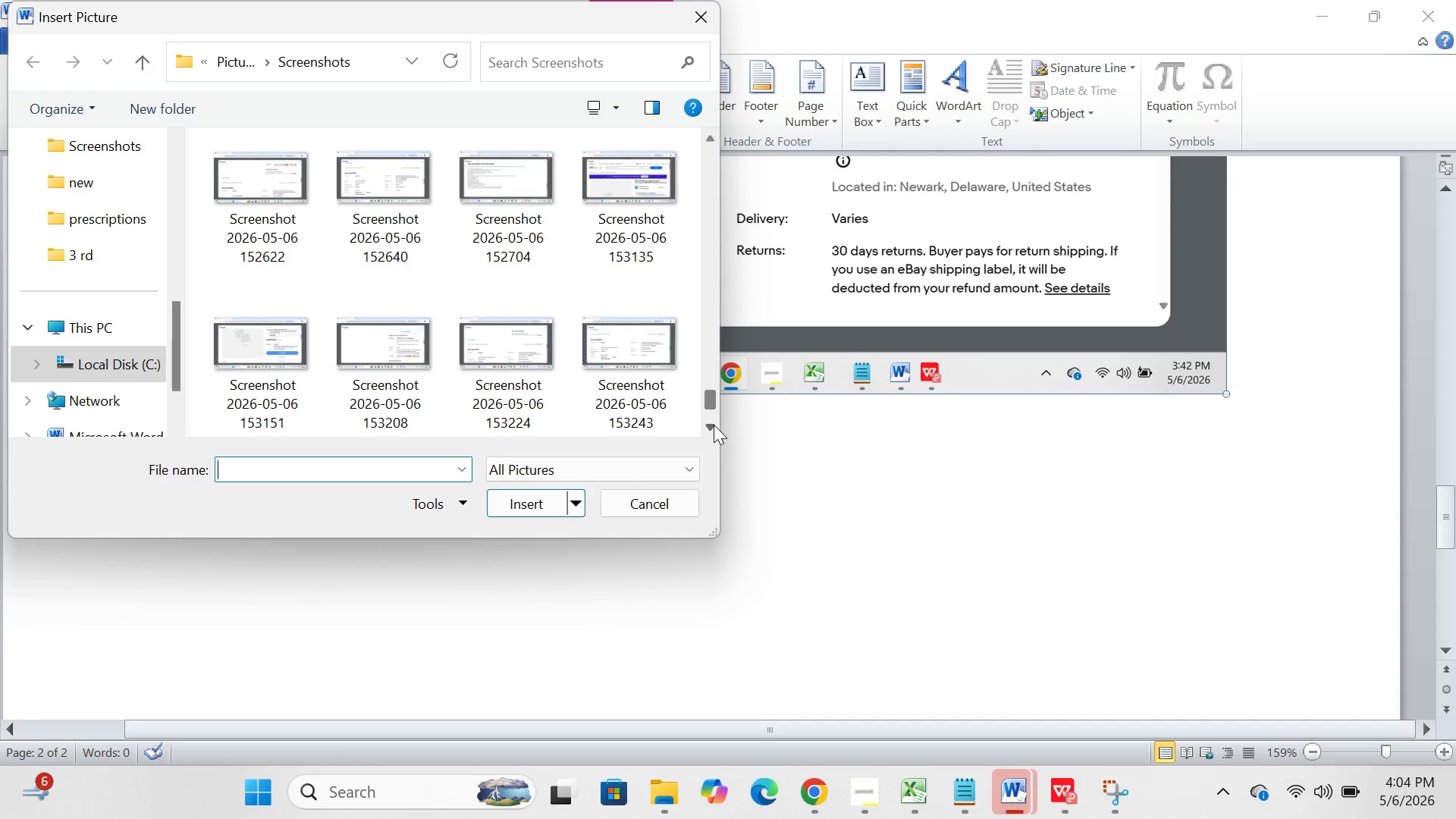 
left_click([714, 425])
 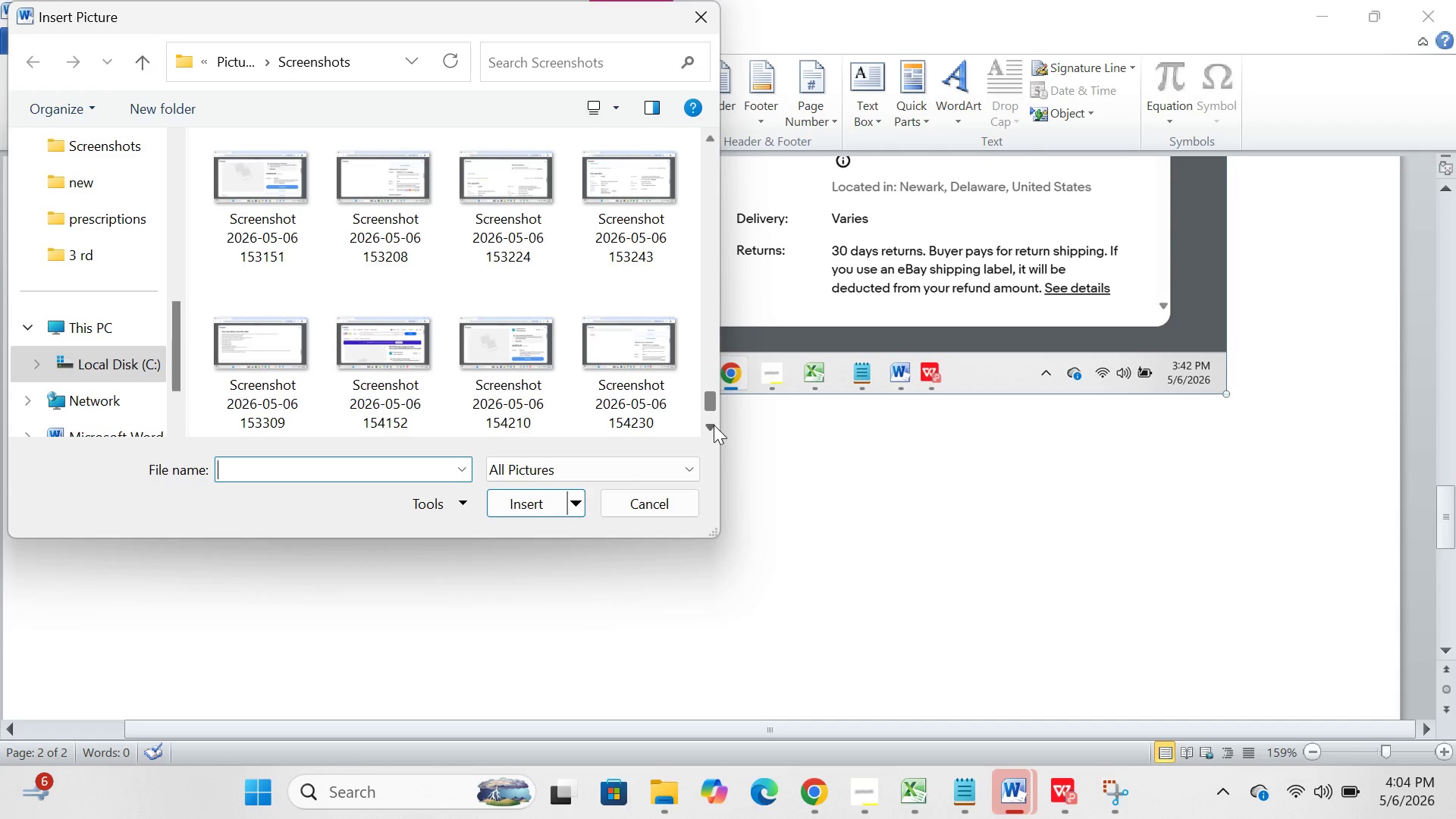 
left_click([714, 425])
 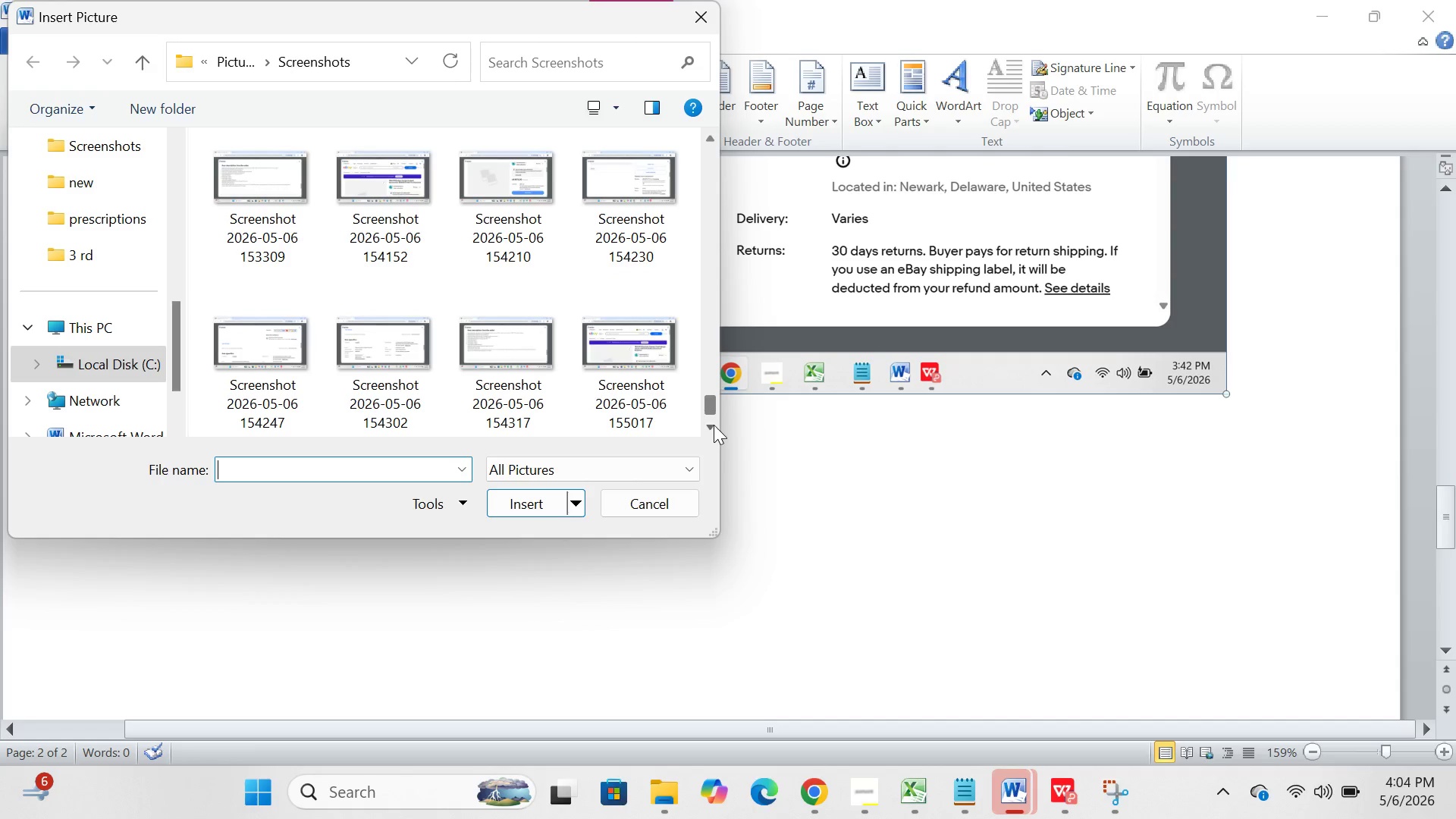 
left_click([714, 425])
 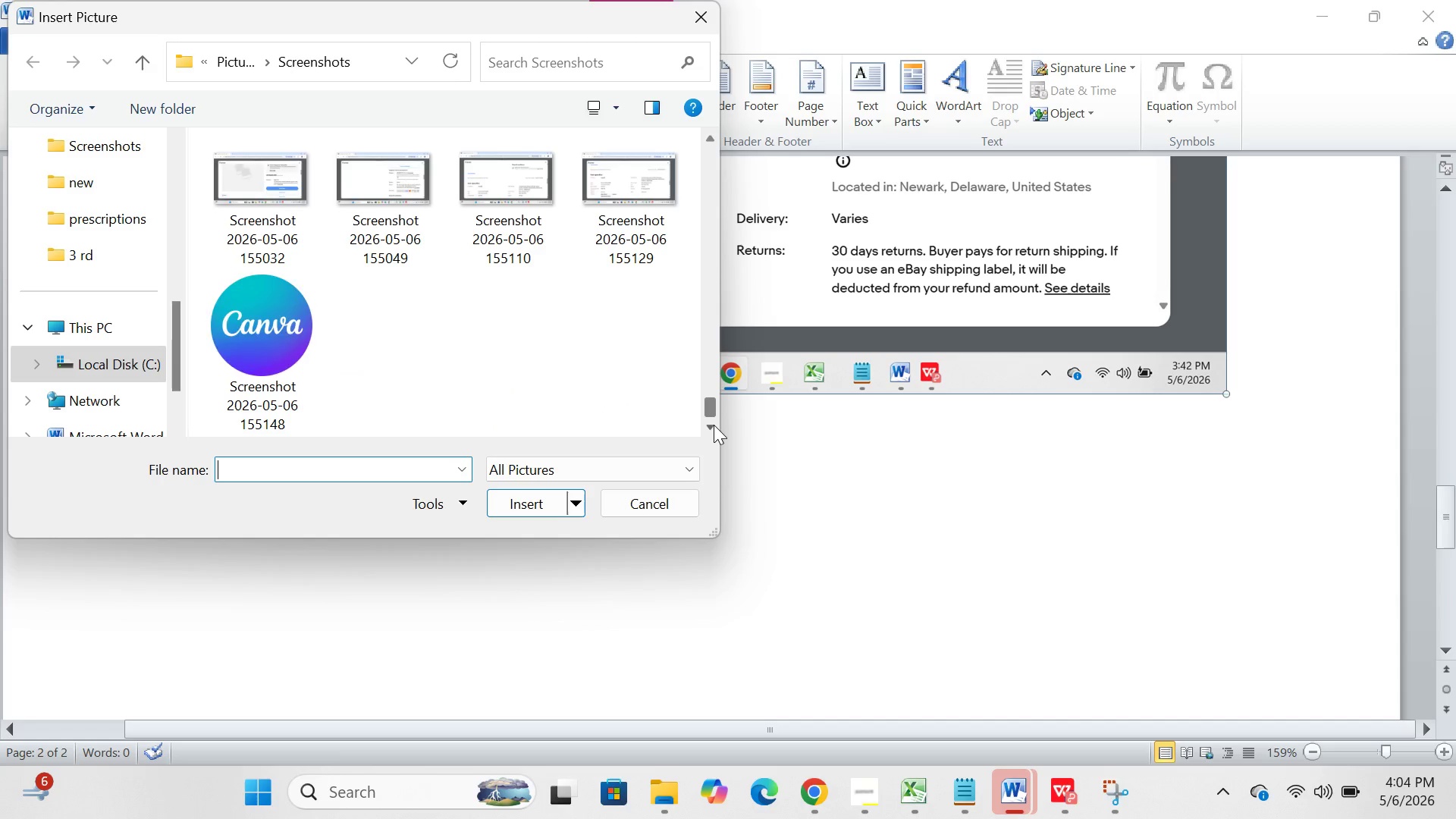 
left_click([714, 425])
 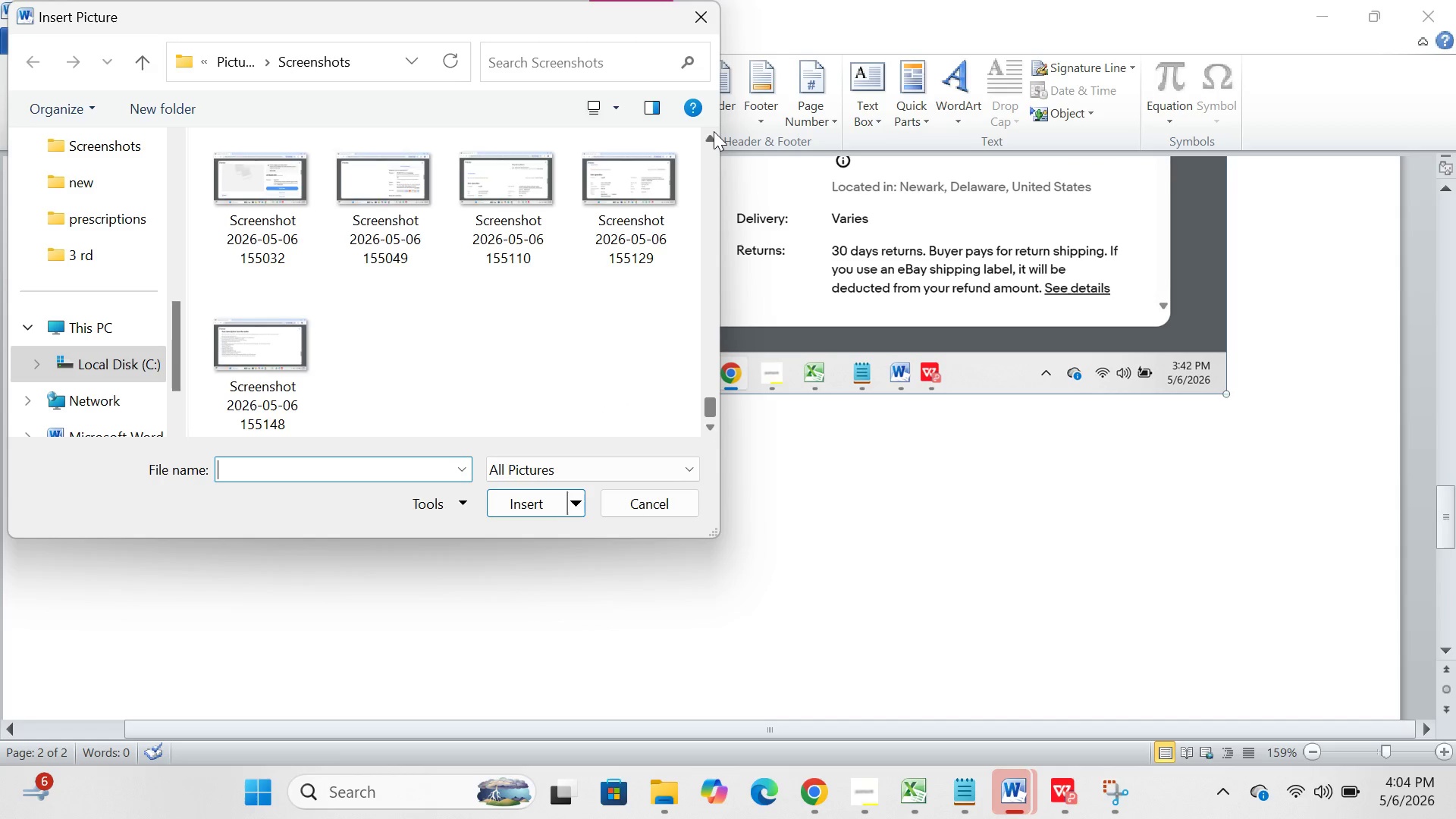 
double_click([714, 131])
 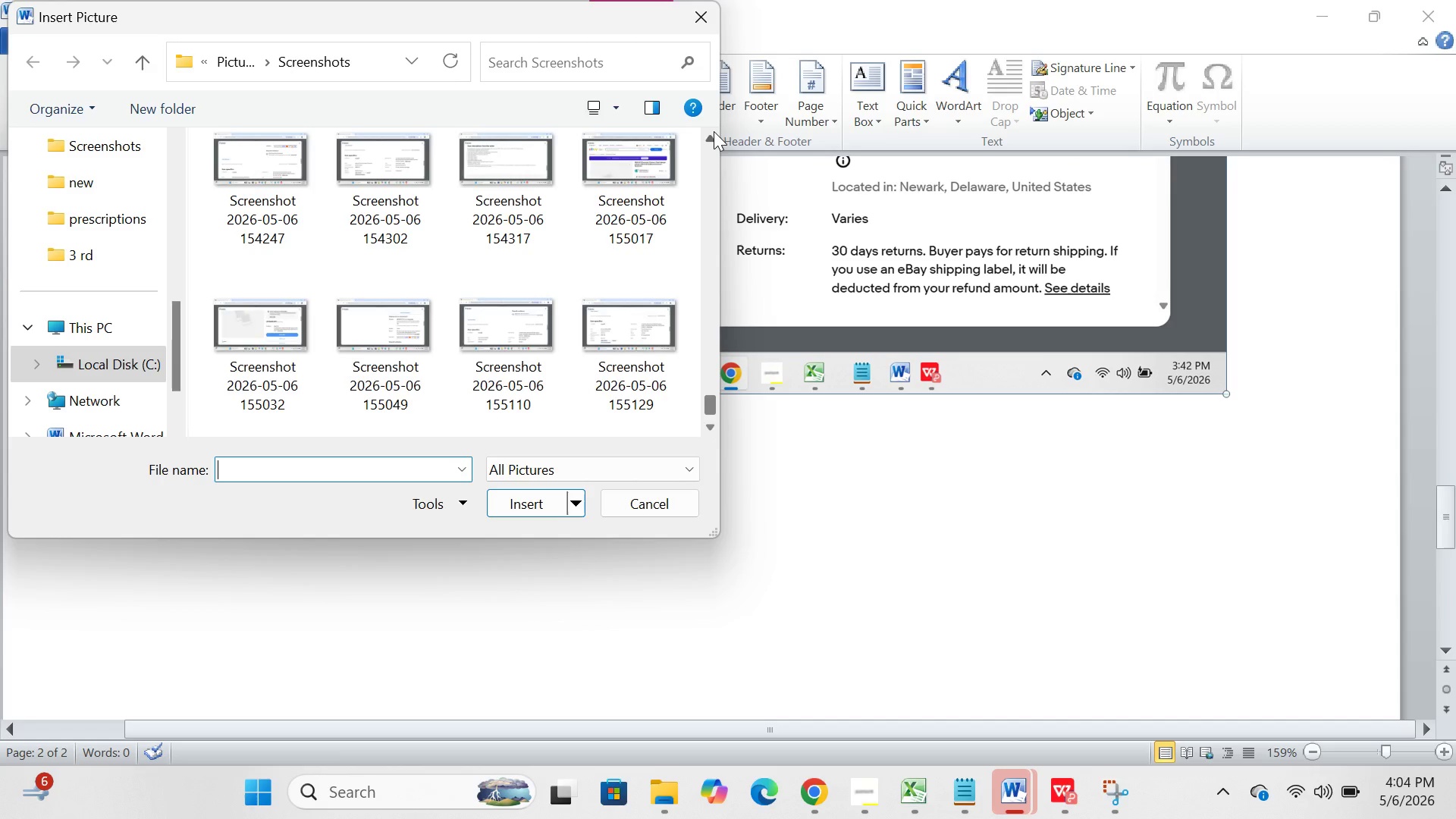 
left_click([714, 131])
 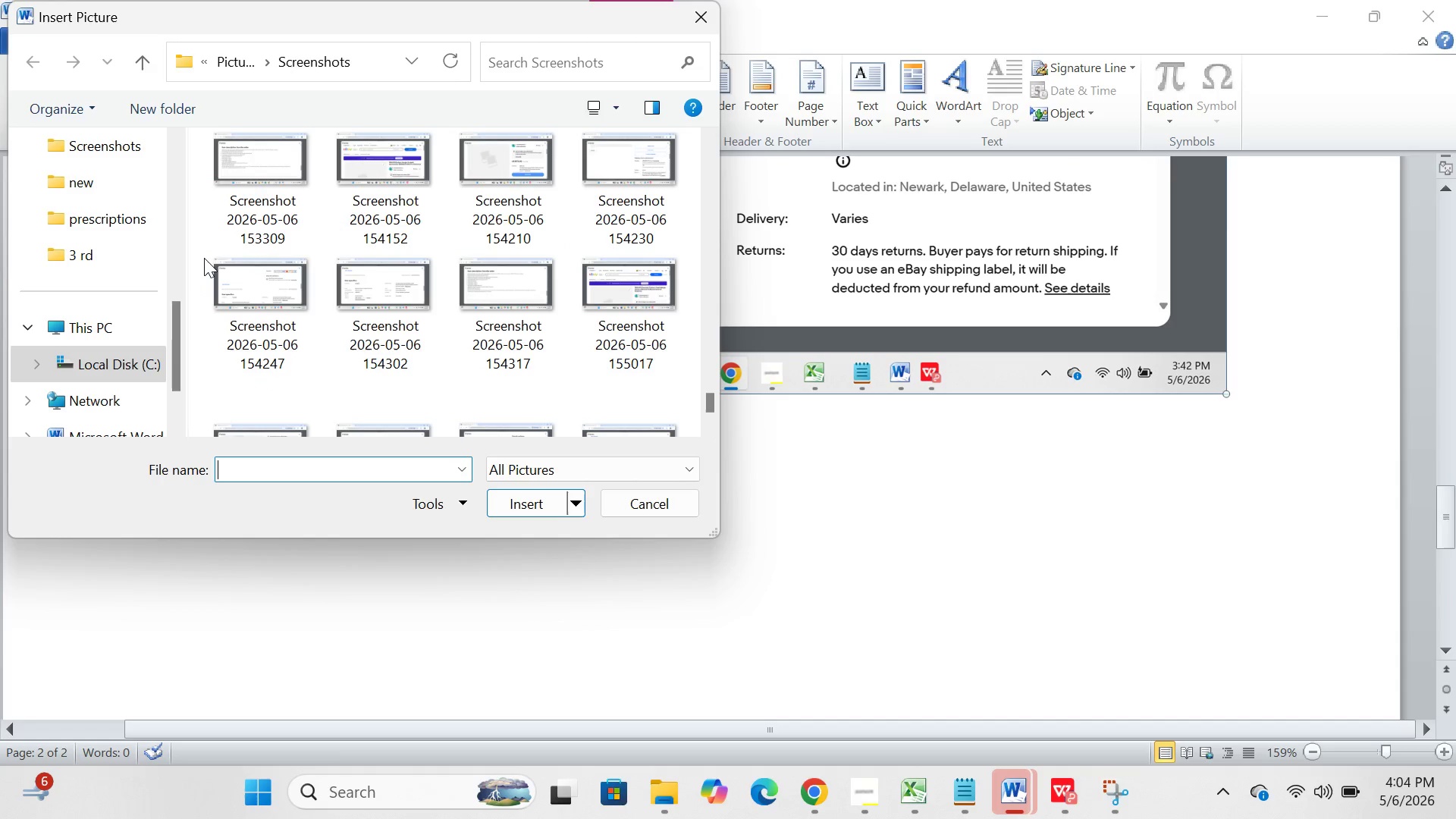 
left_click_drag(start_coordinate=[204, 258], to_coordinate=[551, 355])
 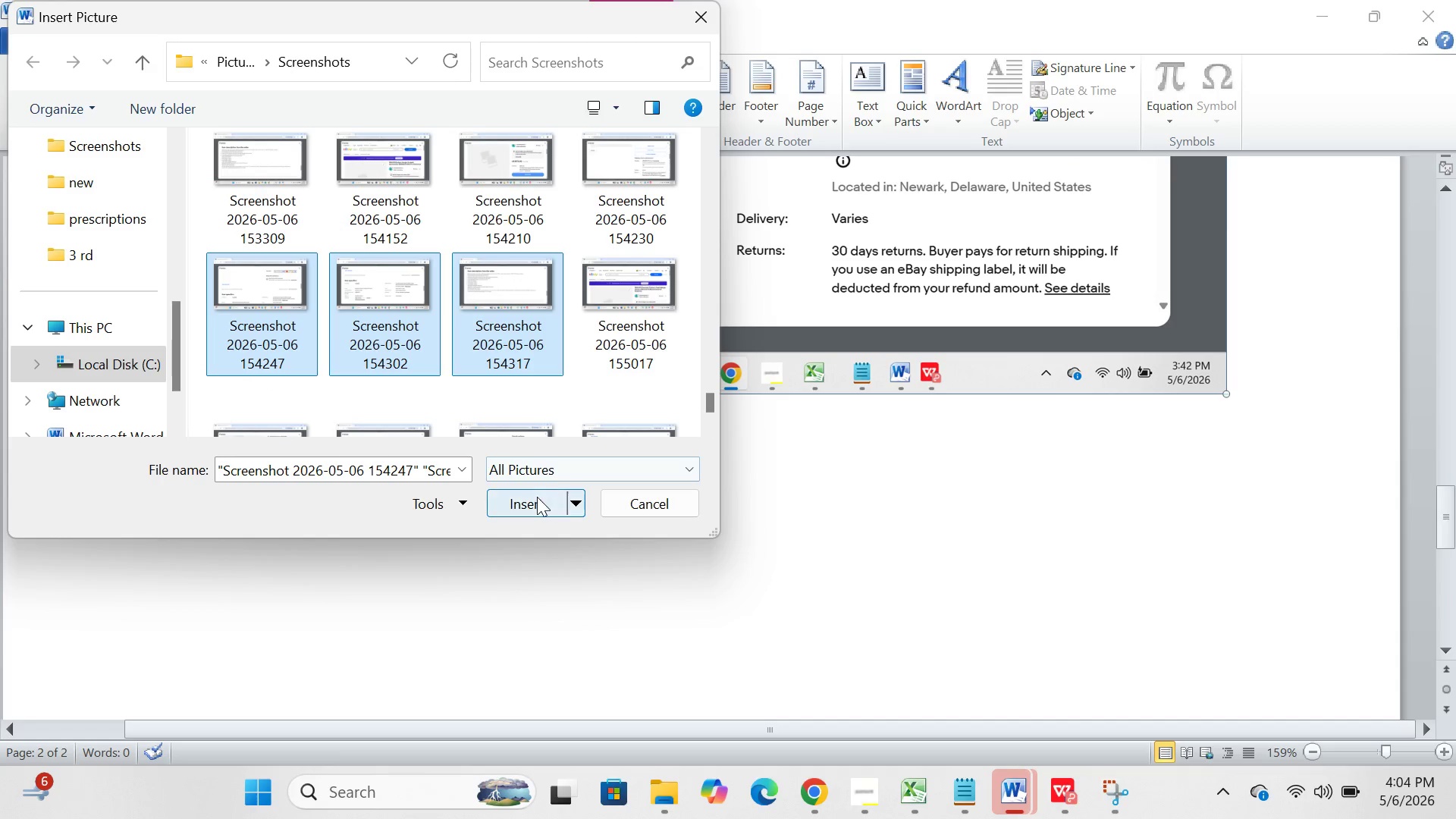 
left_click([537, 497])
 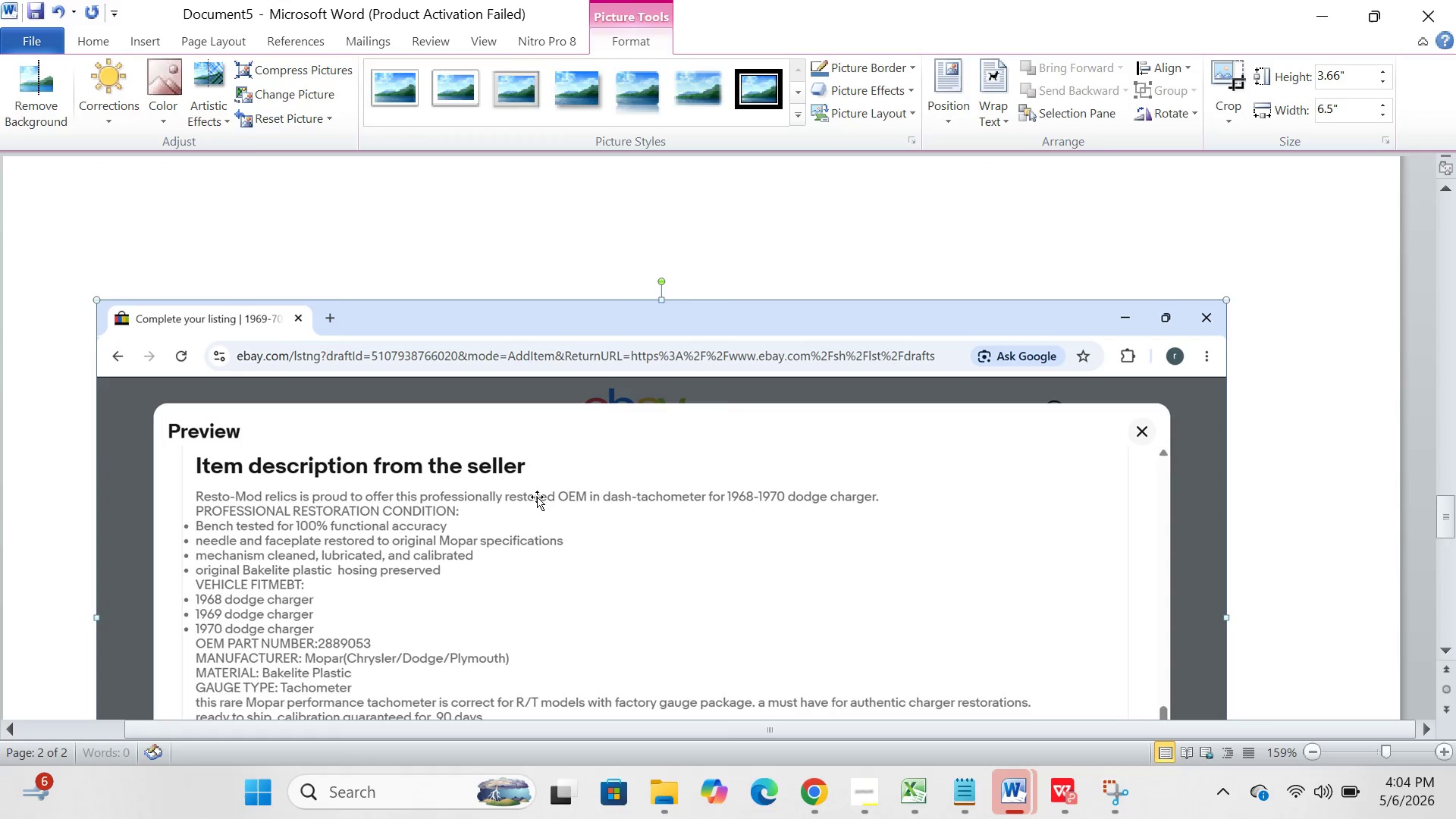 
scroll: coordinate [537, 497], scroll_direction: up, amount: 3.0
 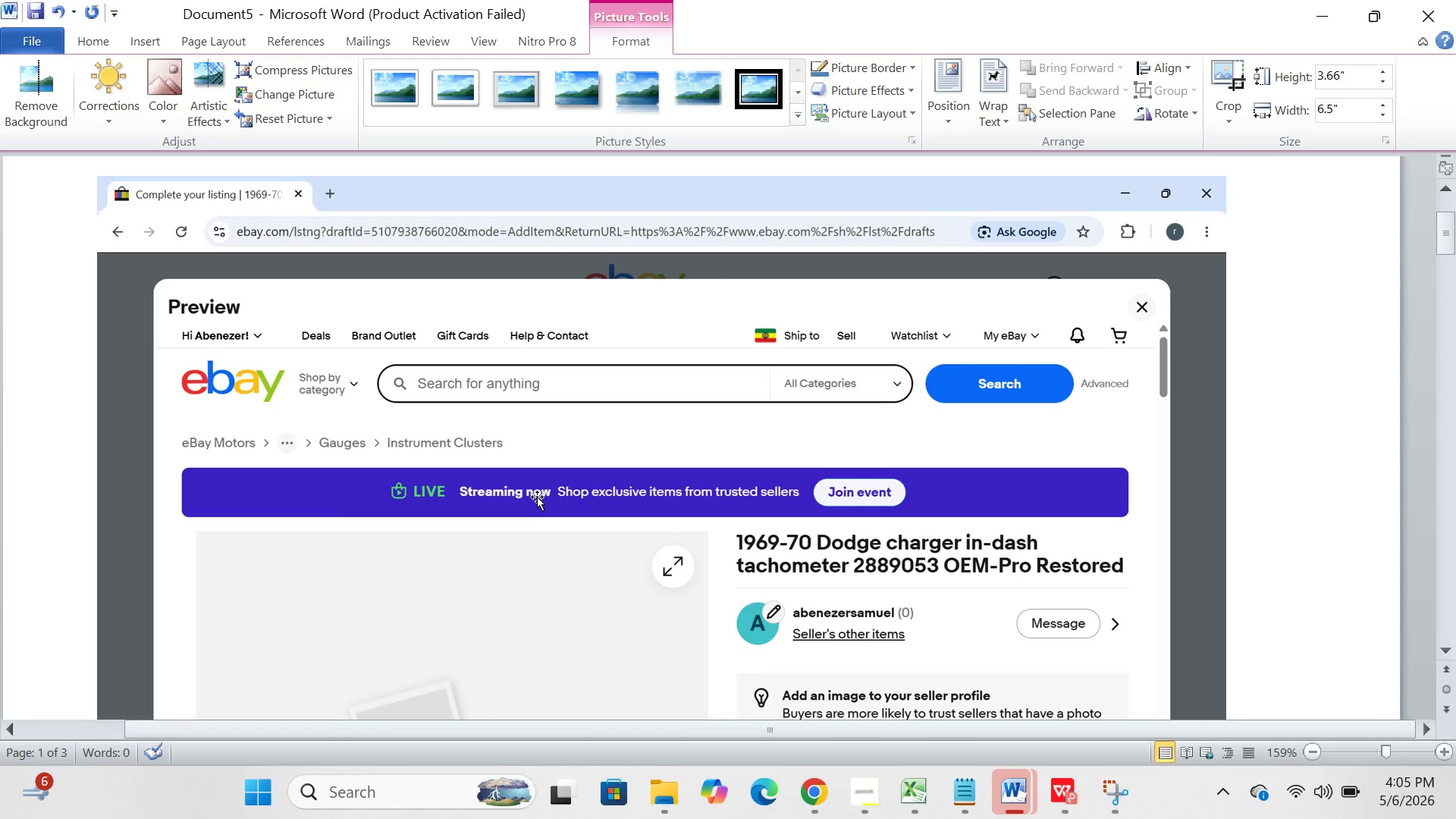 
wait(10.44)
 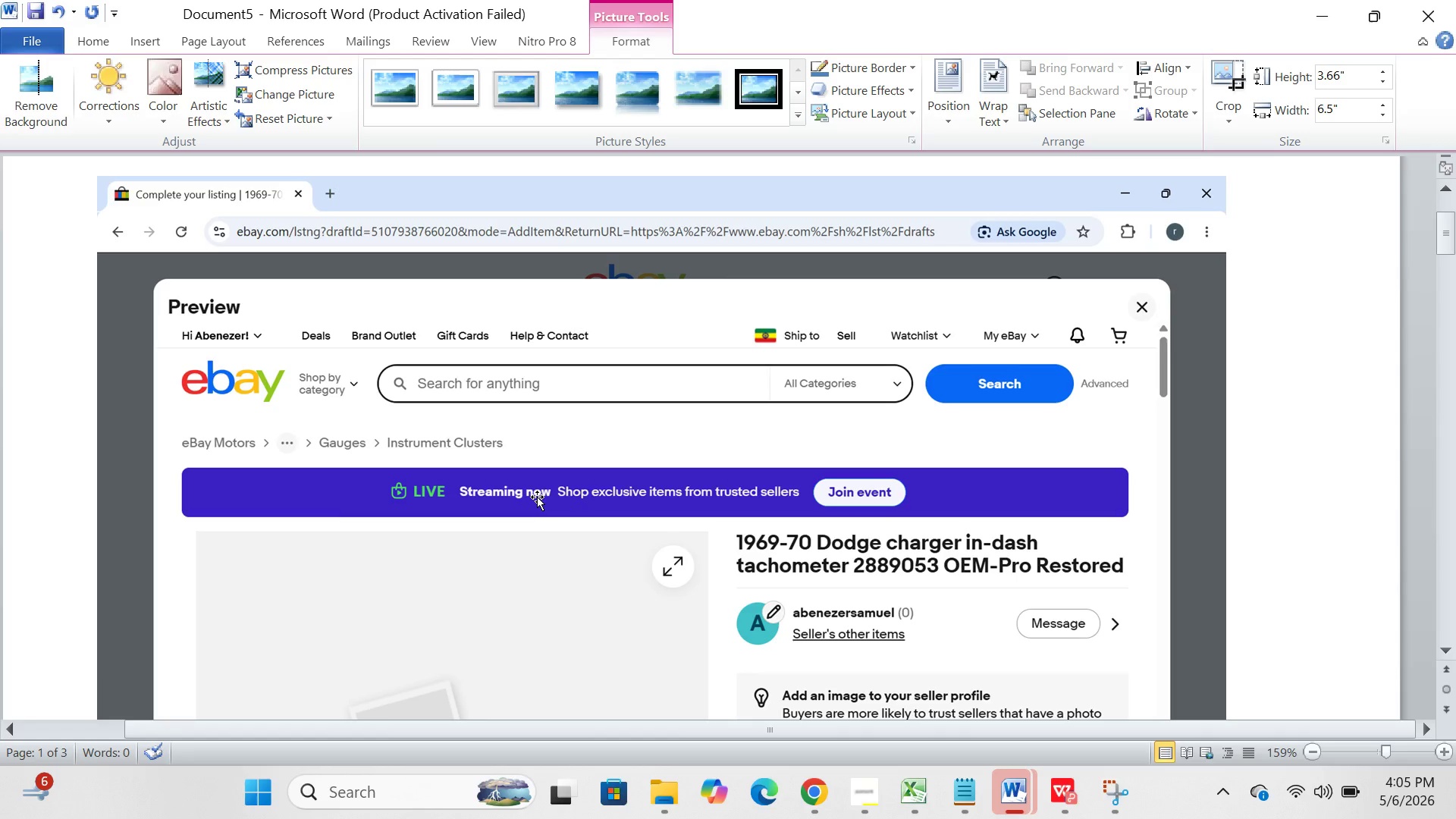 
left_click([664, 794])
 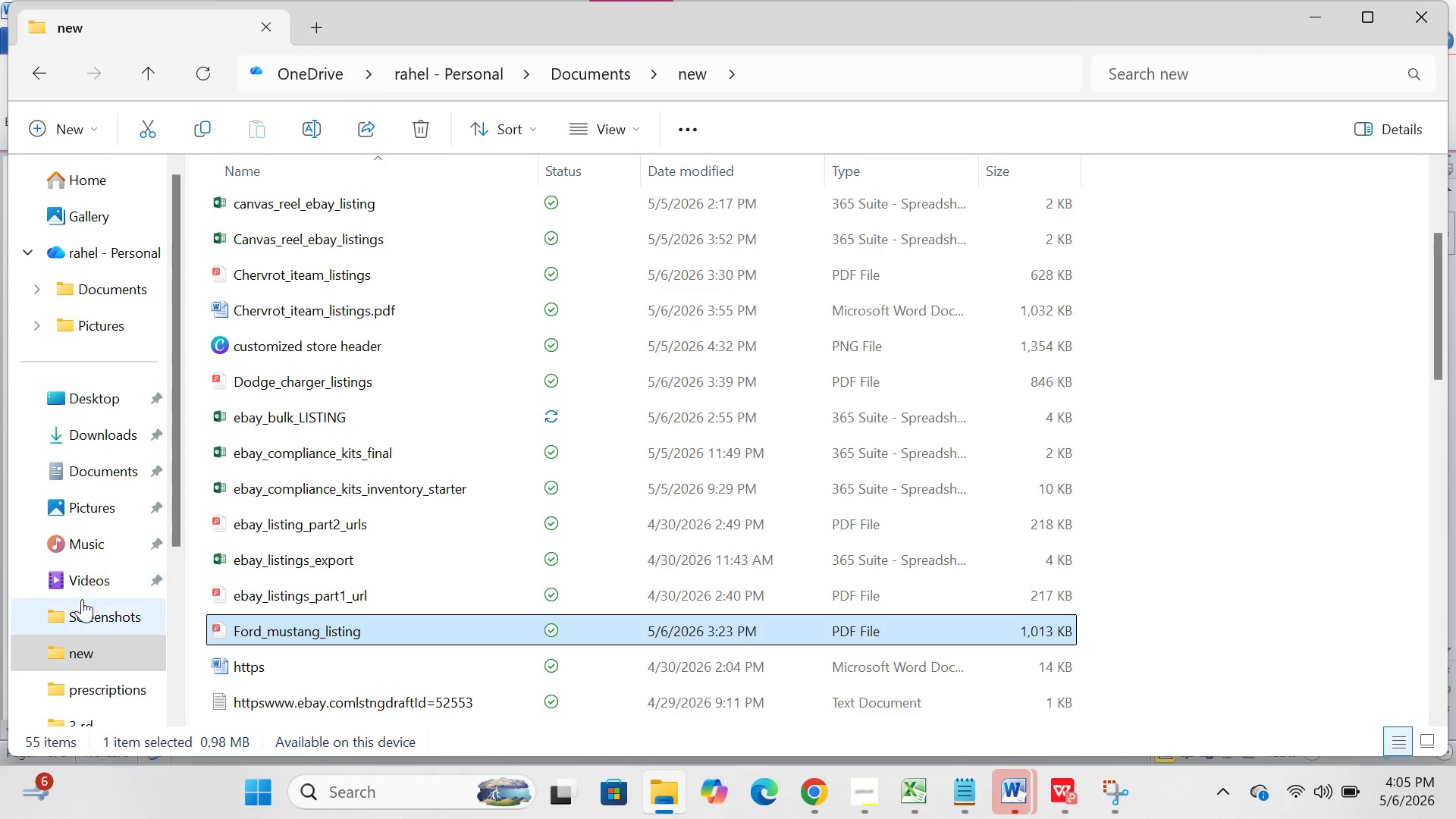 
double_click([87, 605])
 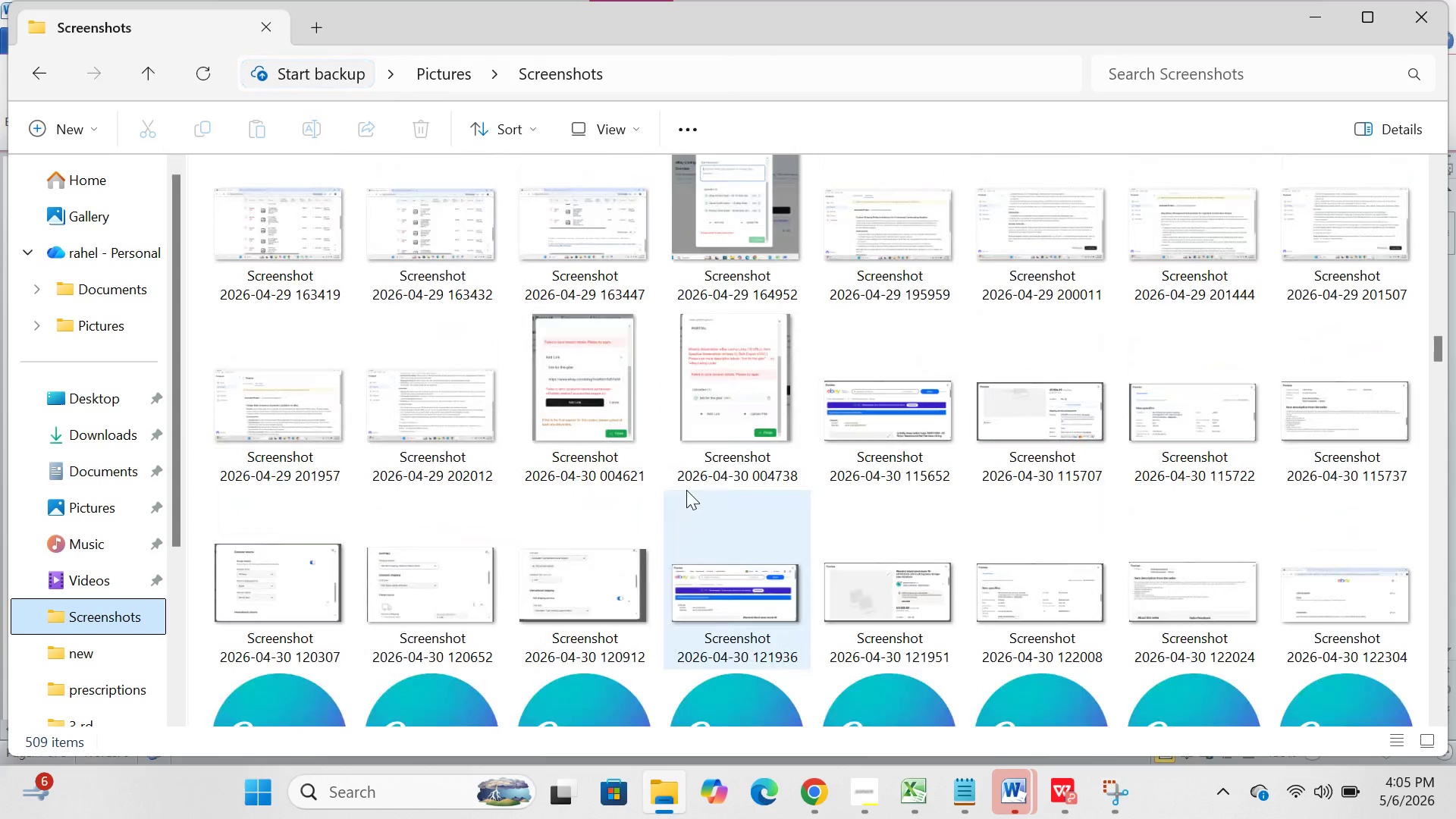 
wait(8.42)
 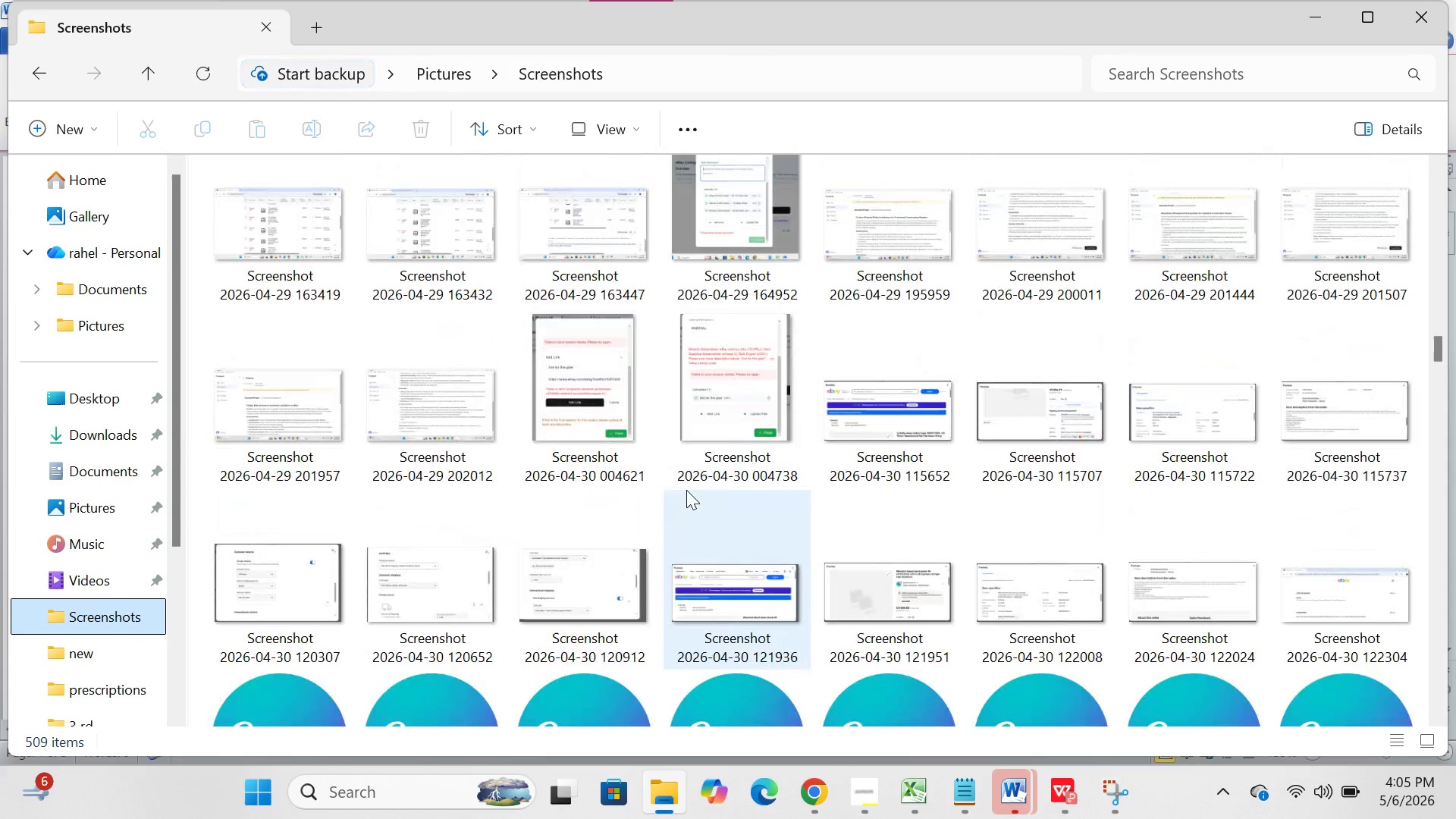 
mouse_move([268, 307])
 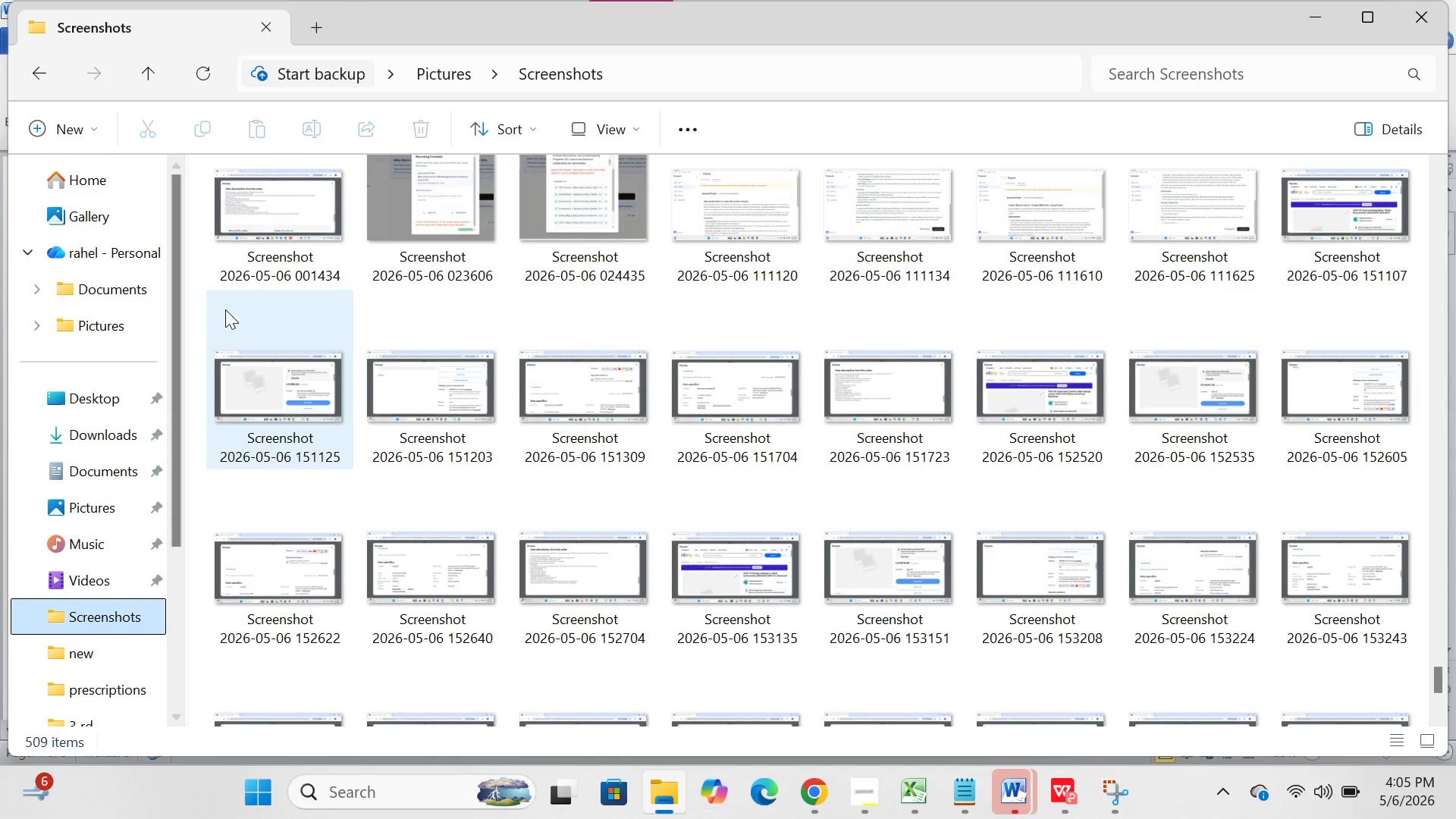 
left_click_drag(start_coordinate=[212, 320], to_coordinate=[1455, 818])
 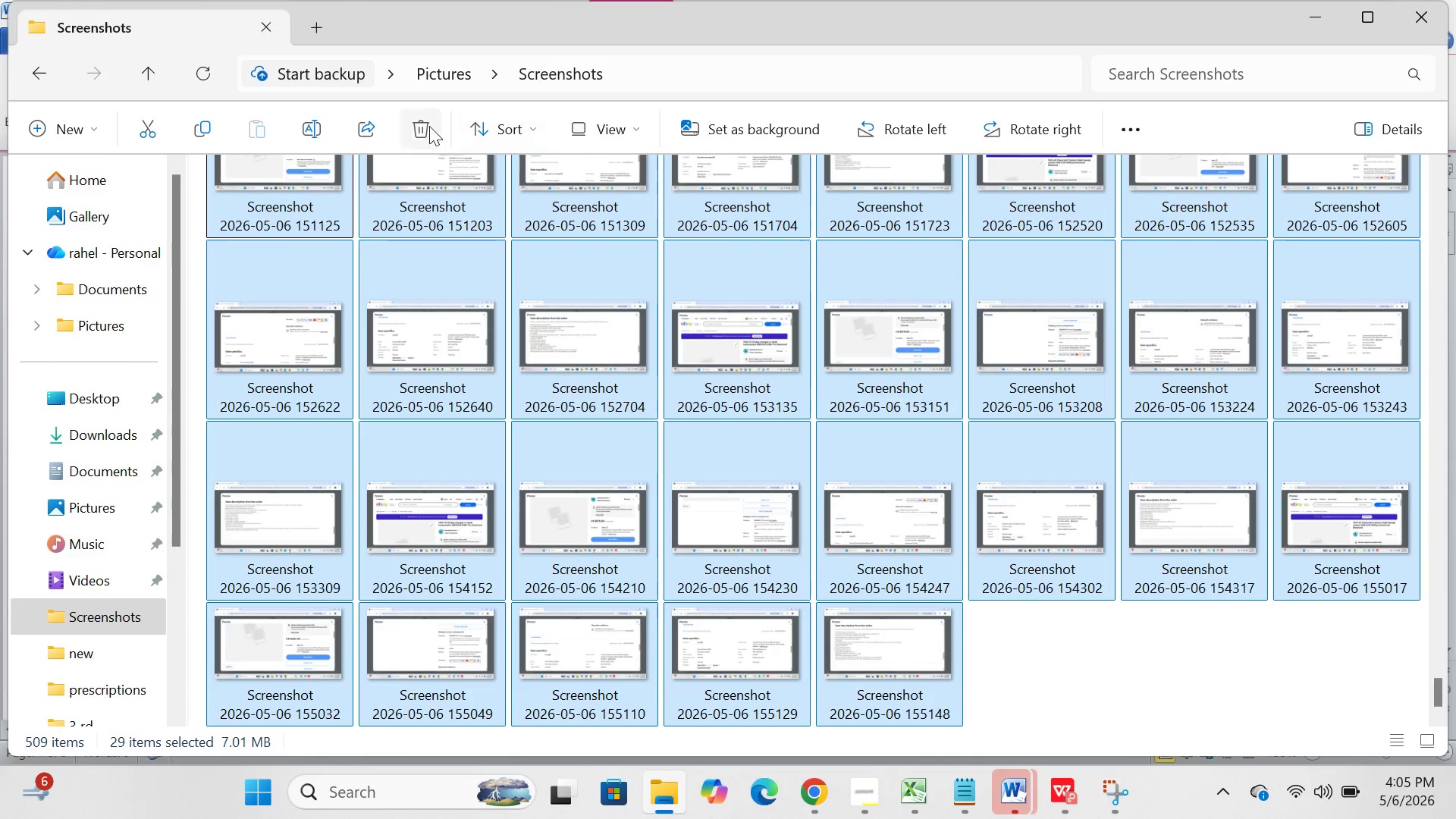 
left_click([424, 126])
 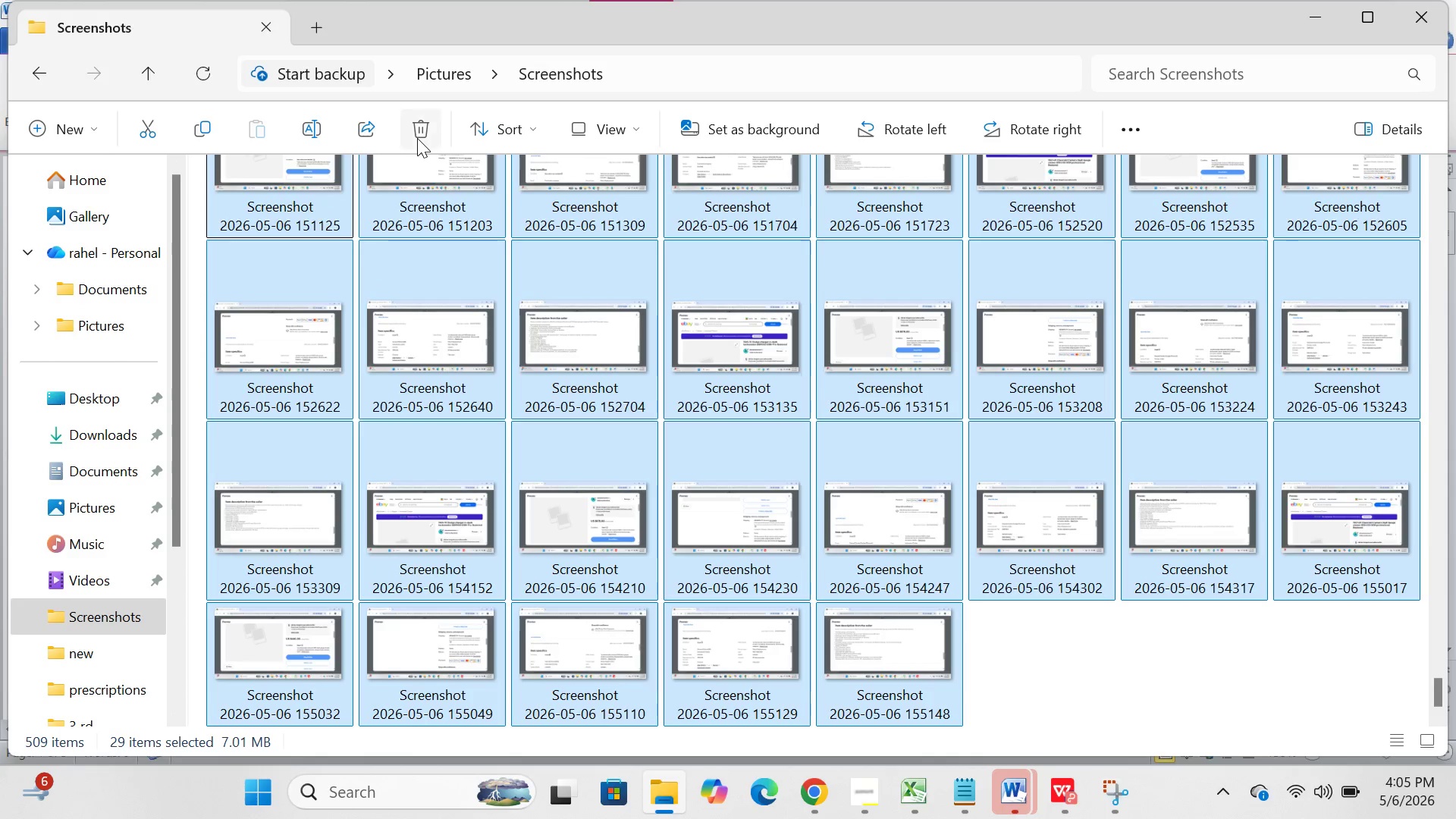 
left_click([417, 136])
 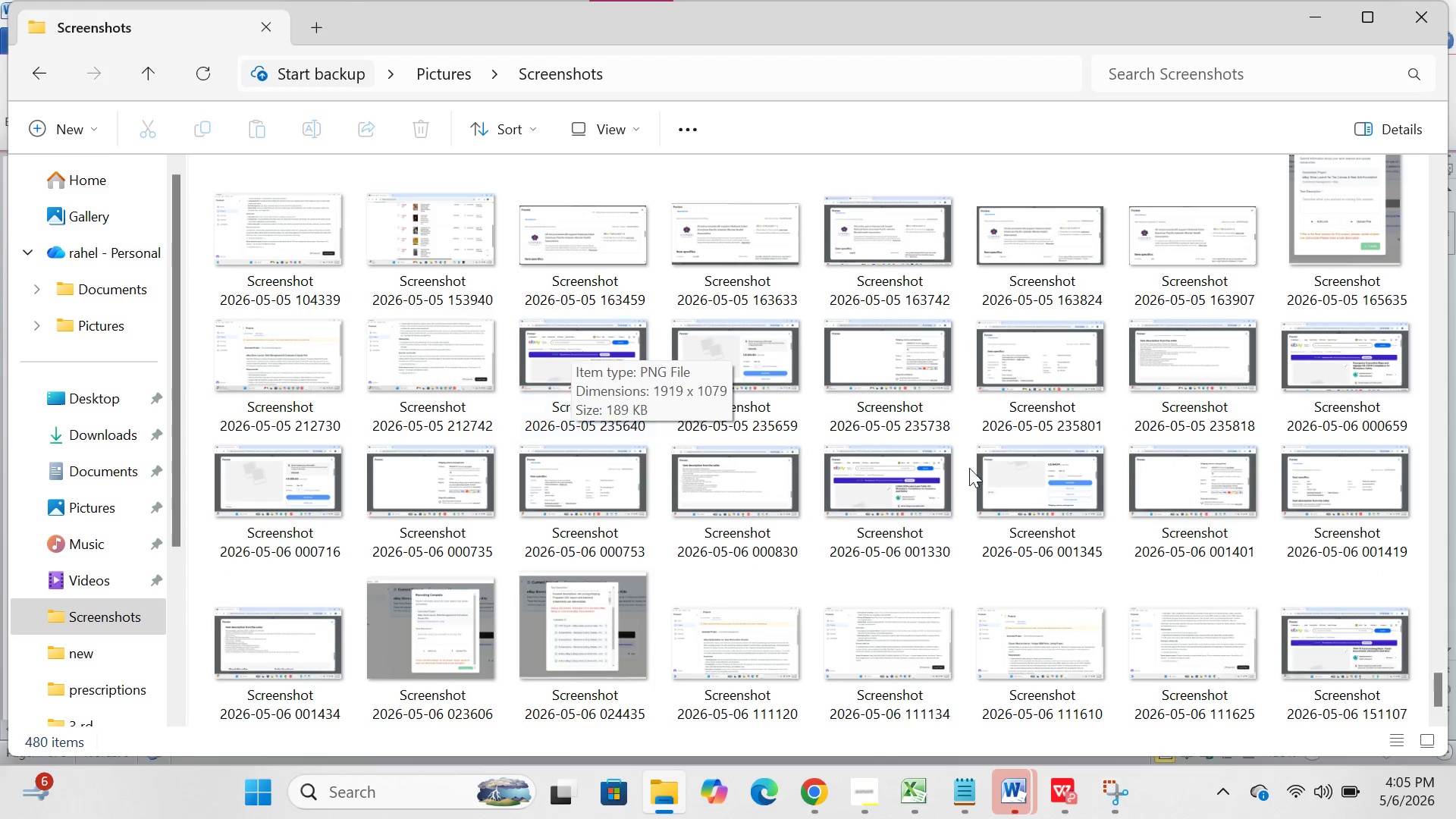 
left_click([1373, 677])
 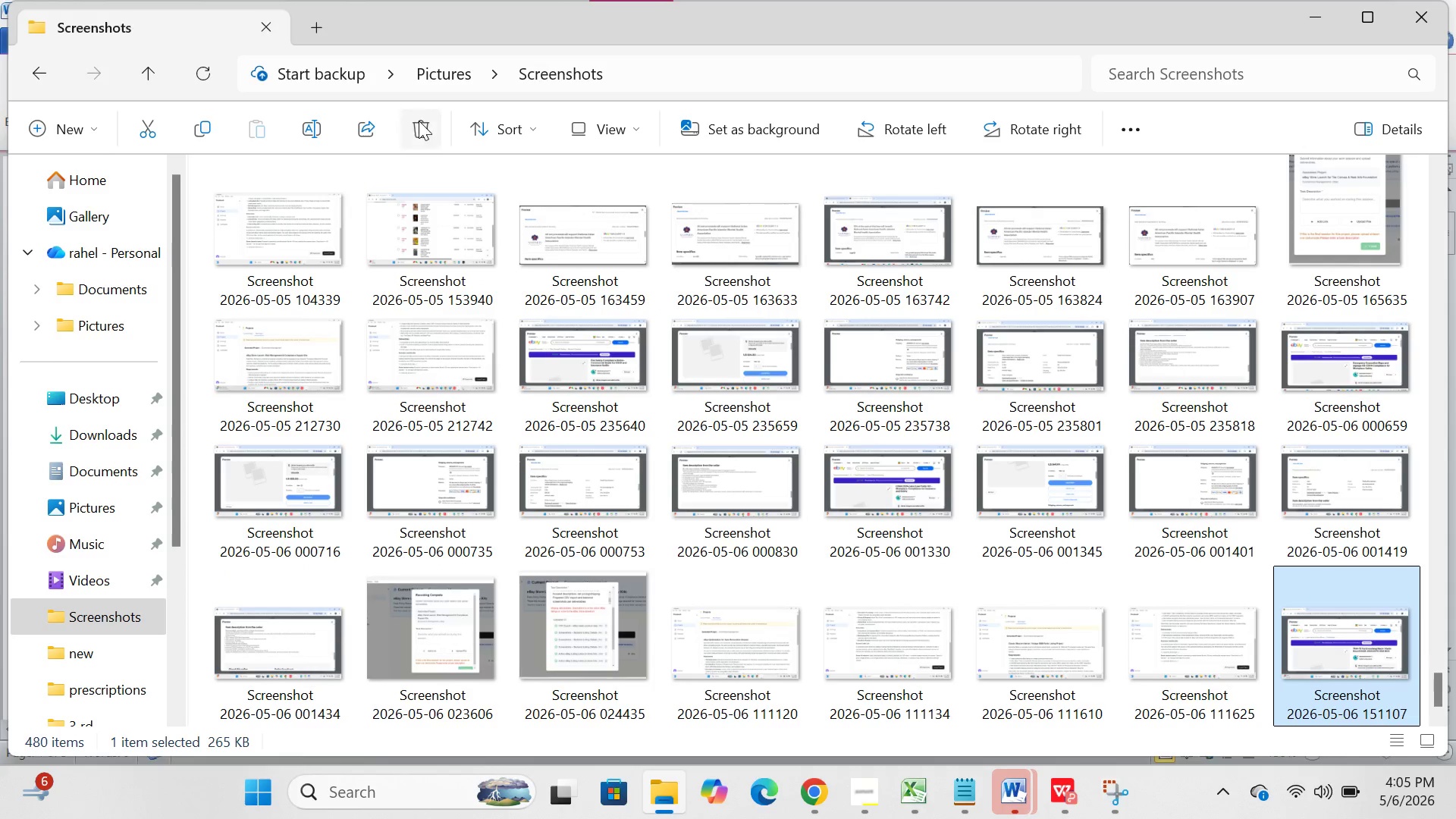 
left_click([422, 124])
 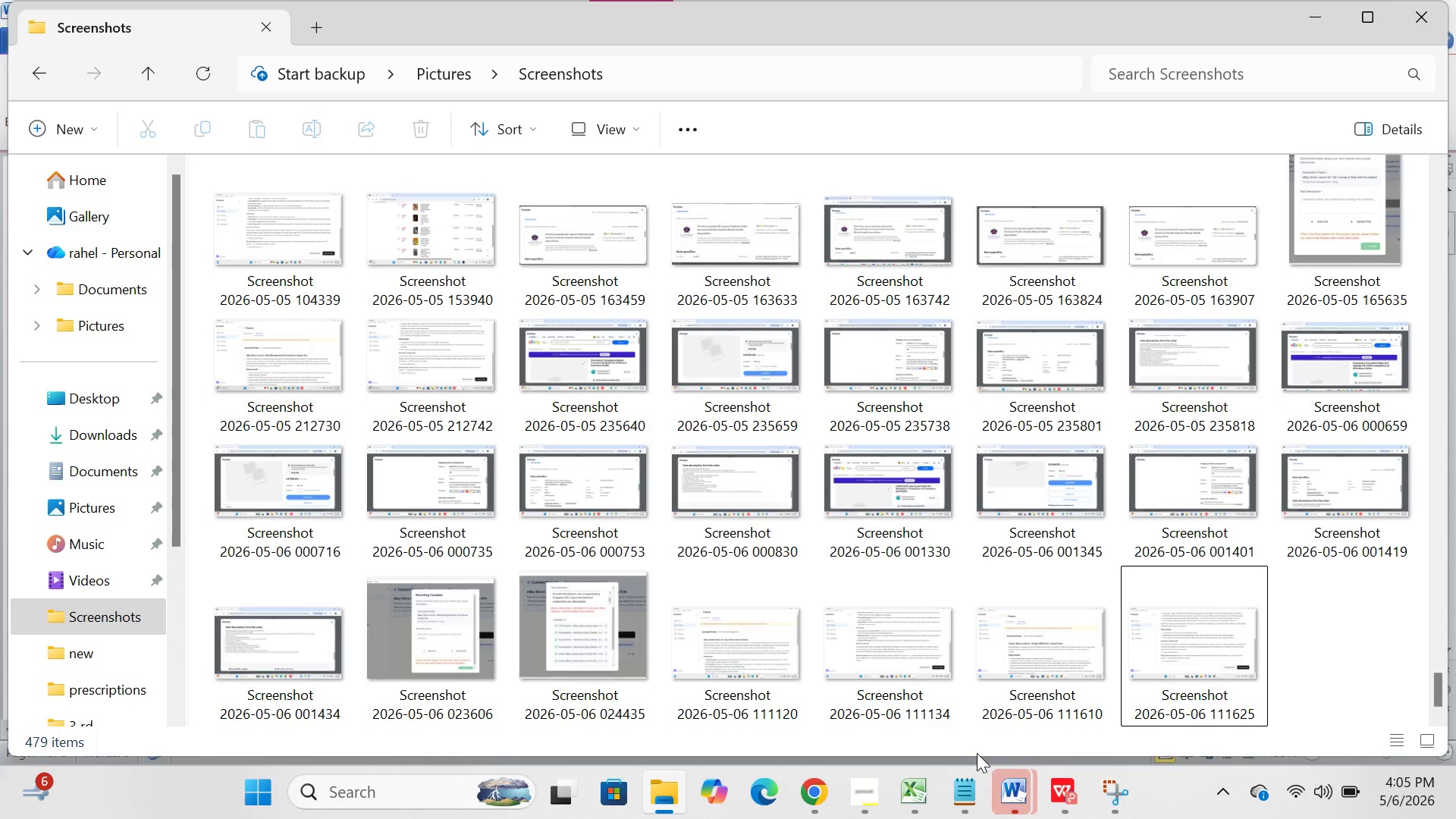 
wait(7.09)
 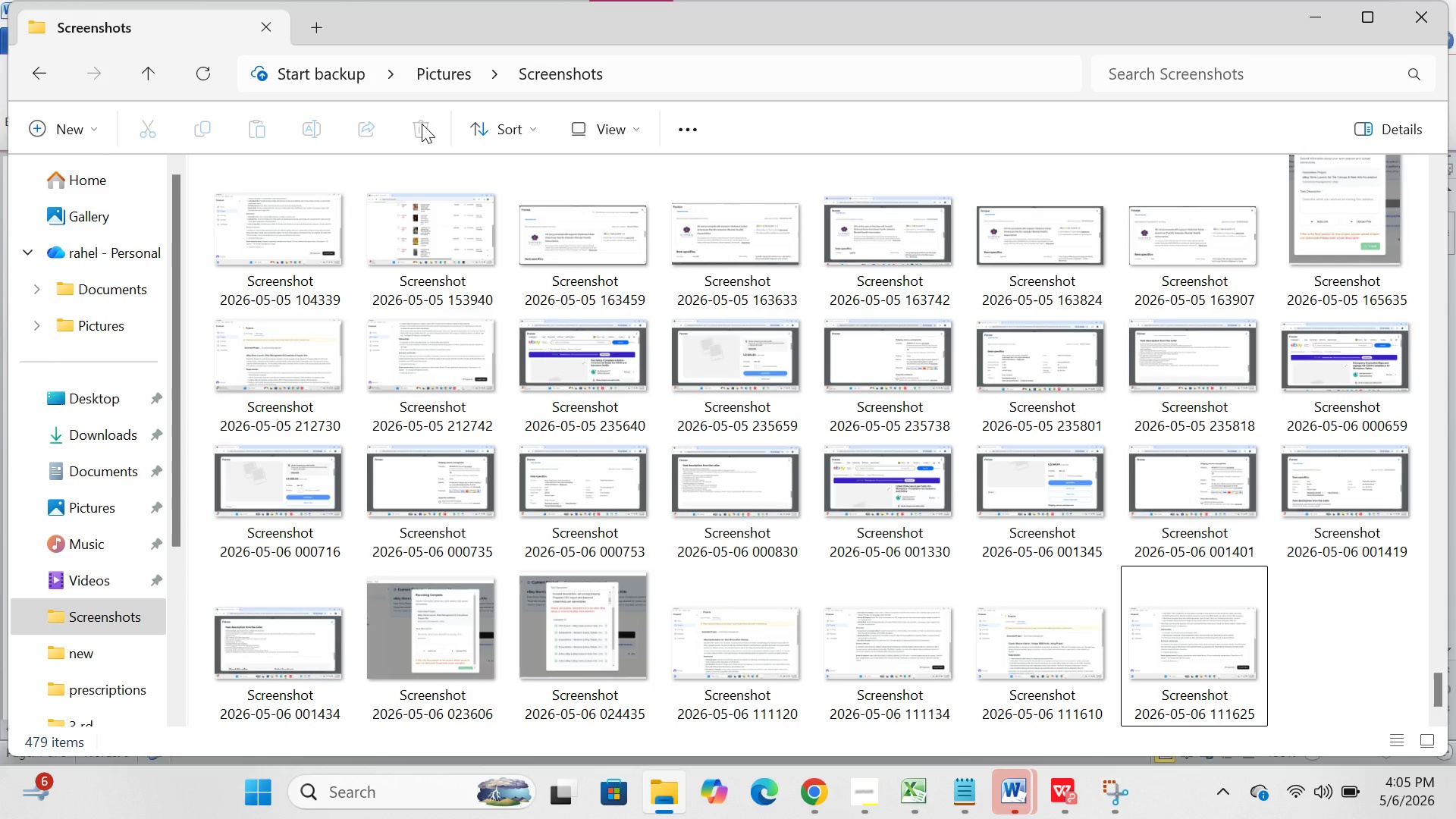 
left_click([850, 801])